 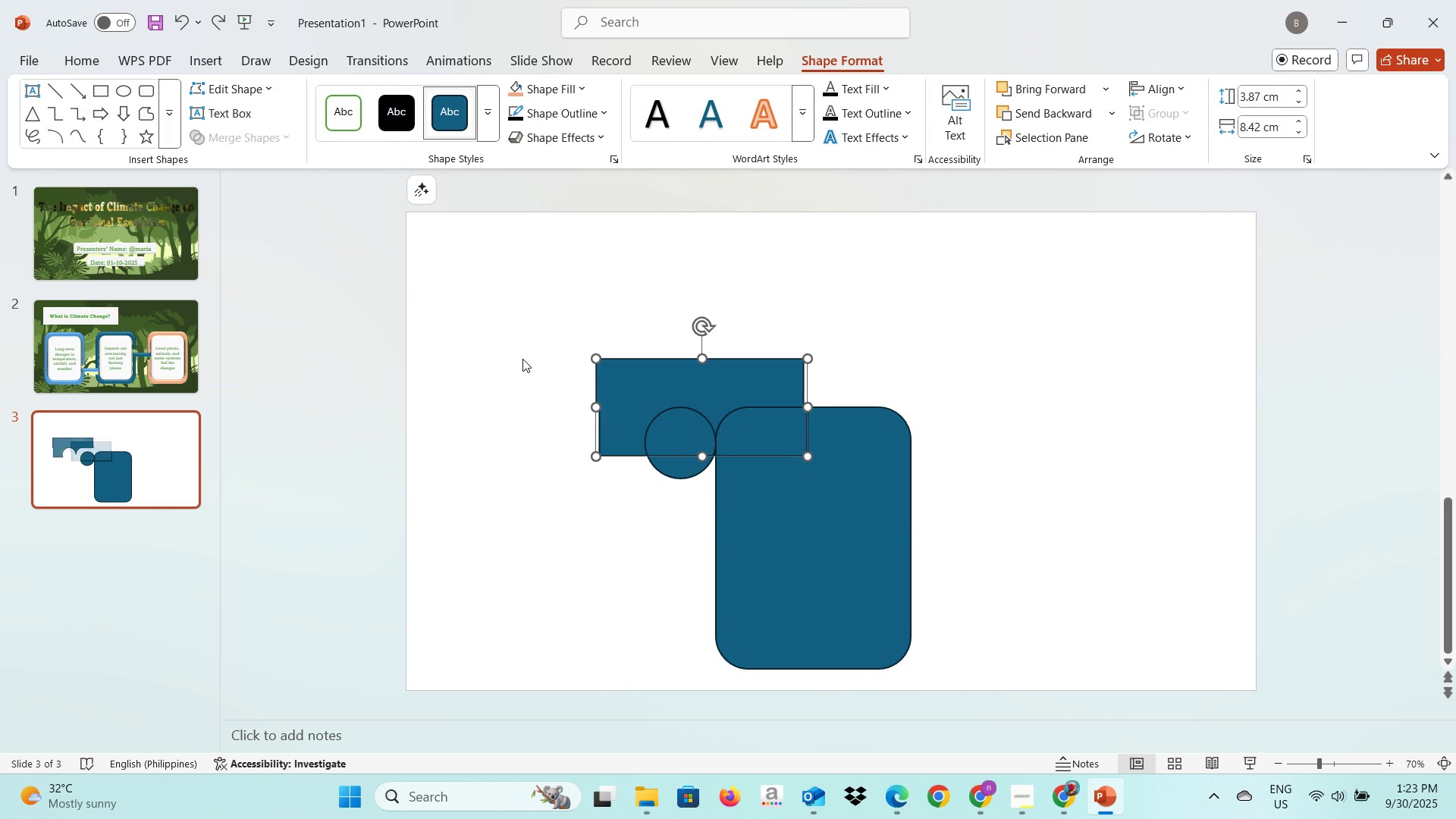 
key(Control+Z)
 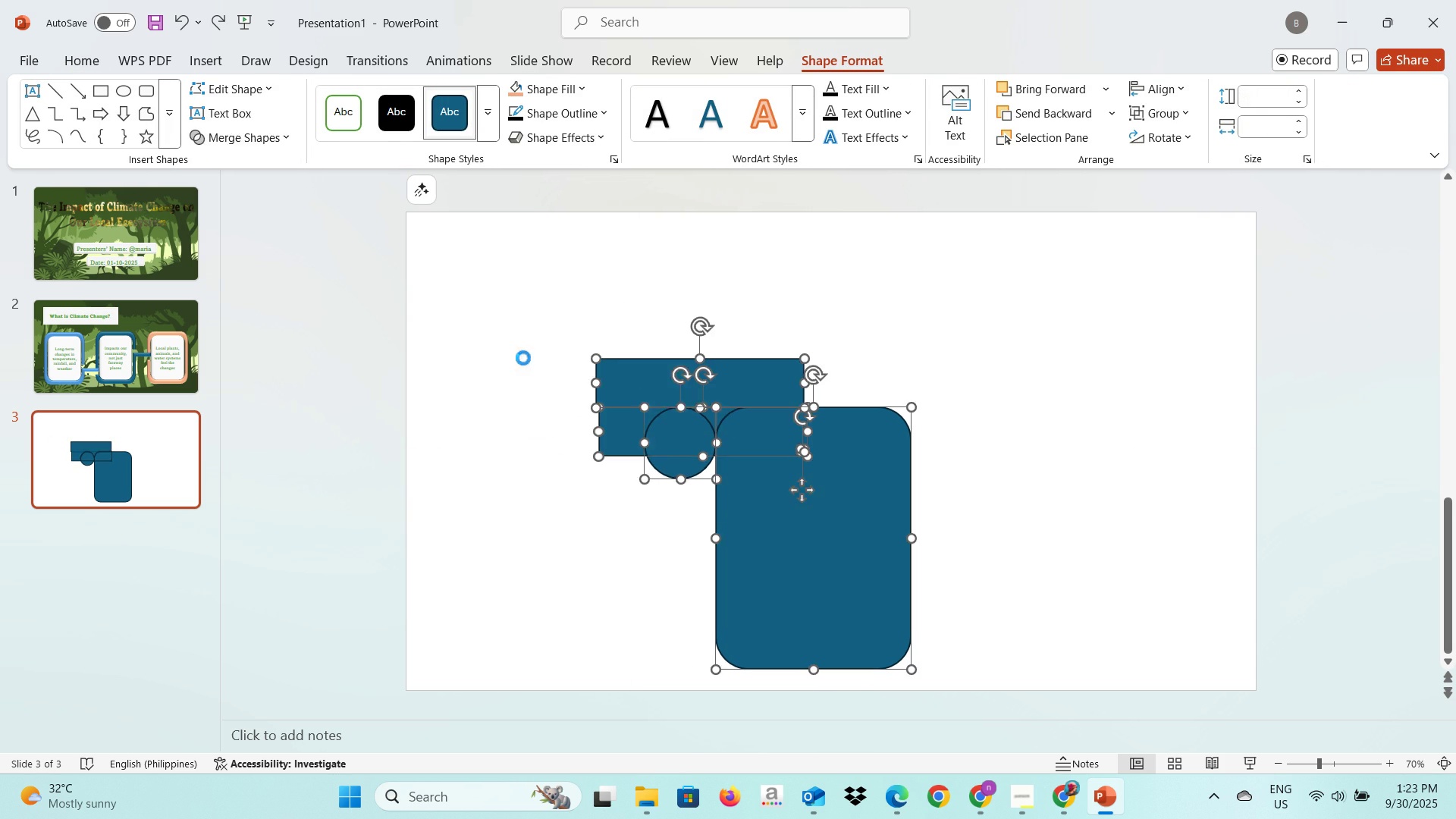 
key(Control+Z)
 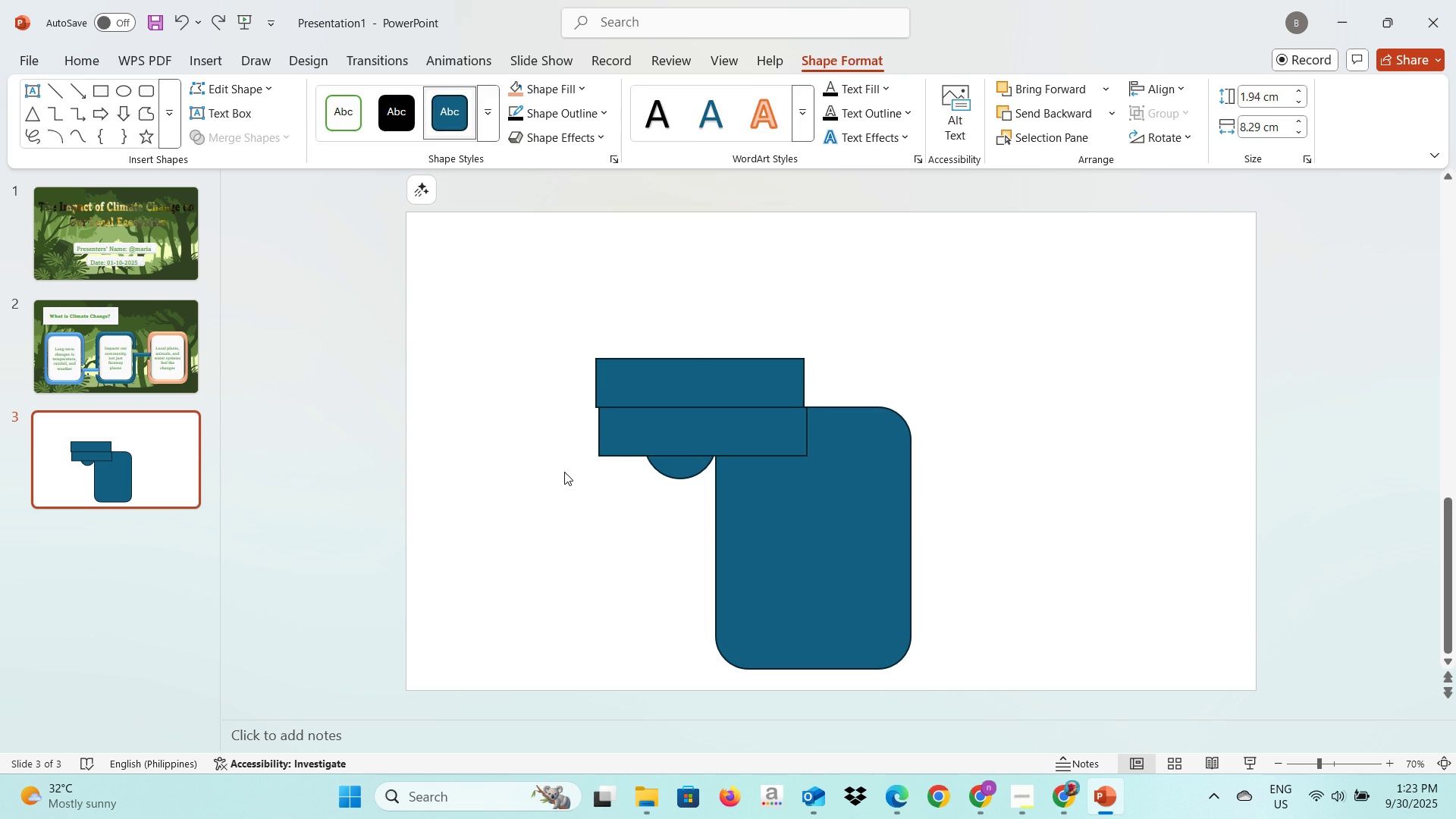 
left_click([564, 472])
 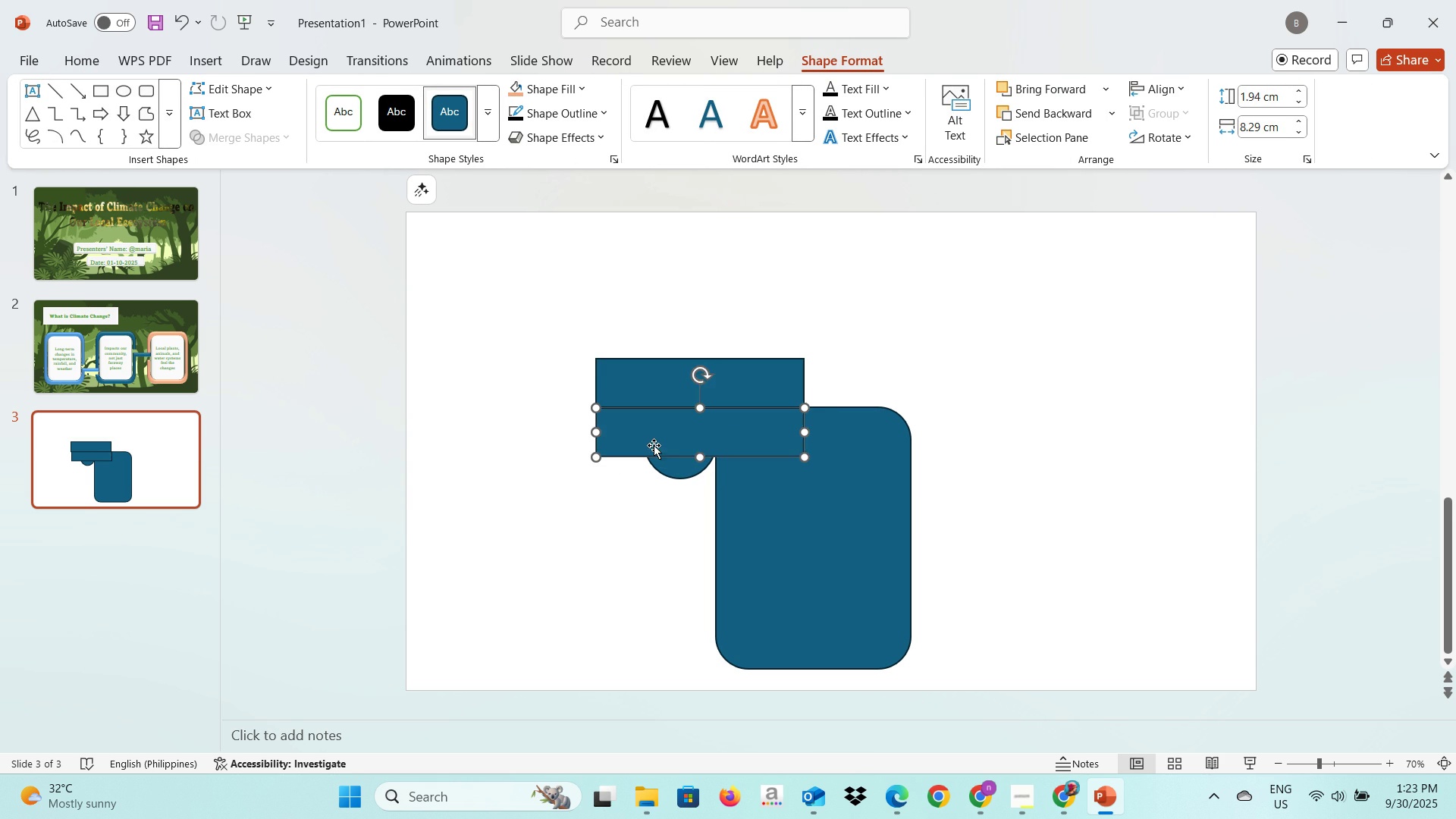 
left_click([623, 513])
 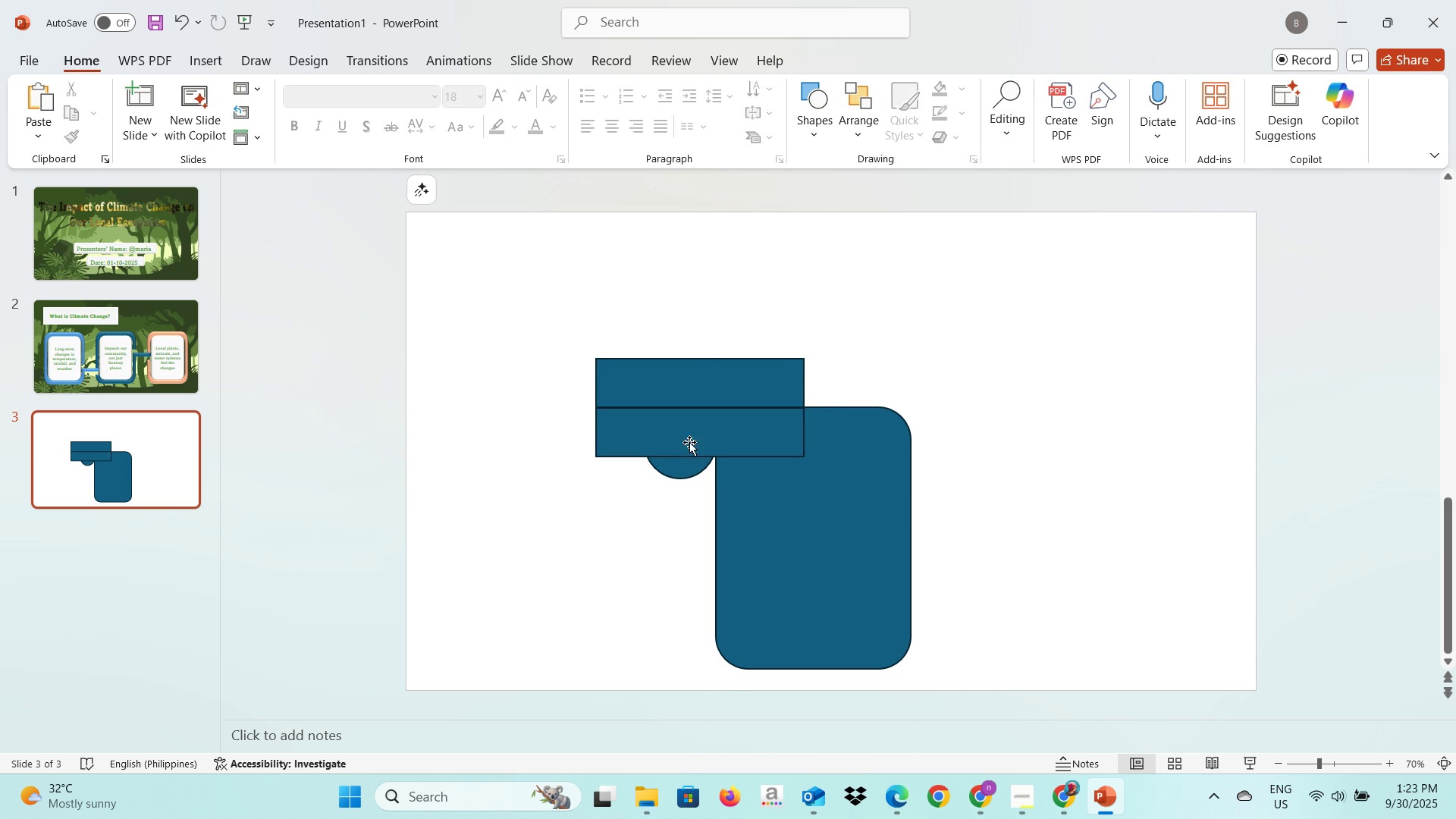 
right_click([689, 442])
 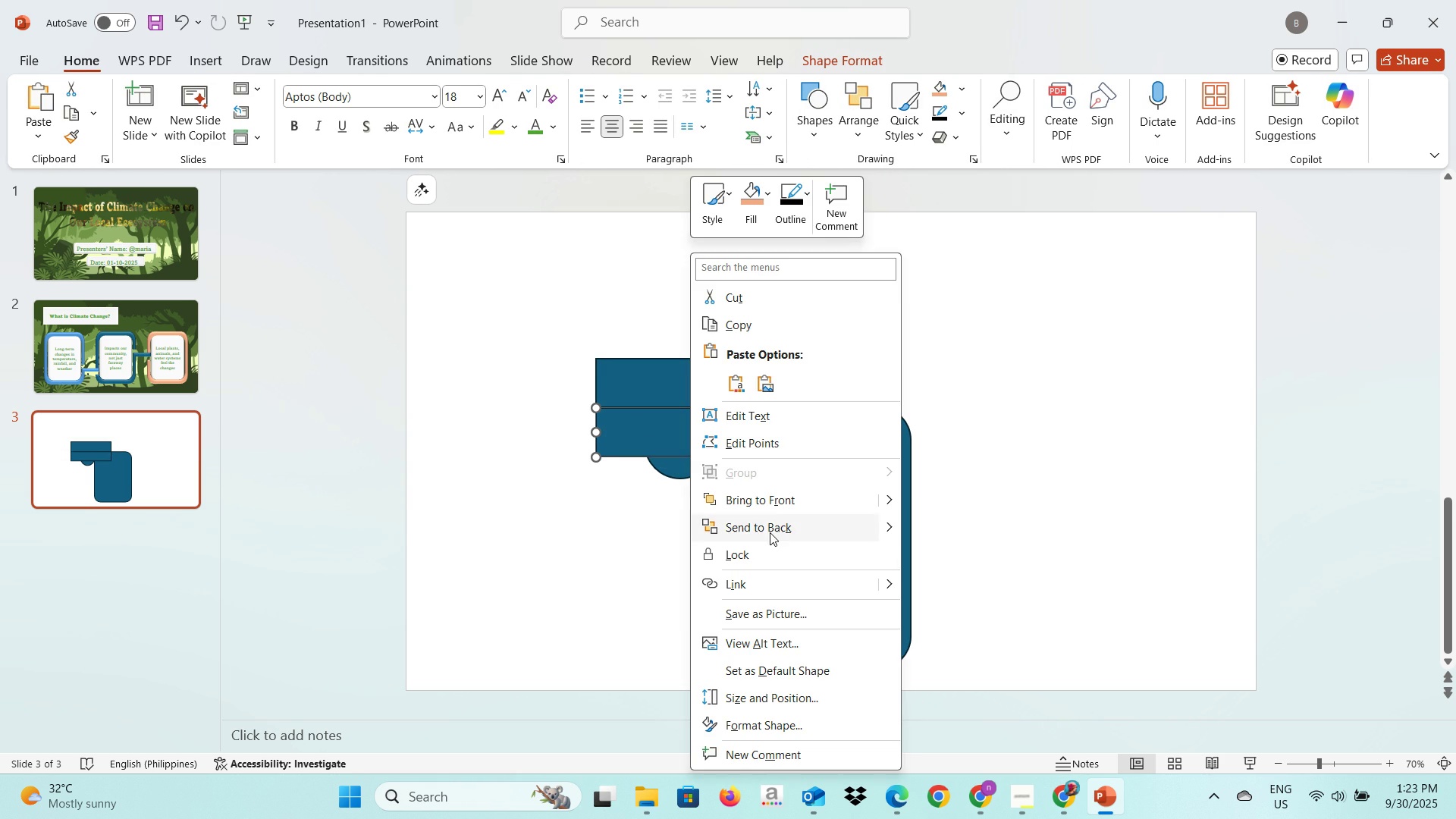 
left_click([770, 529])
 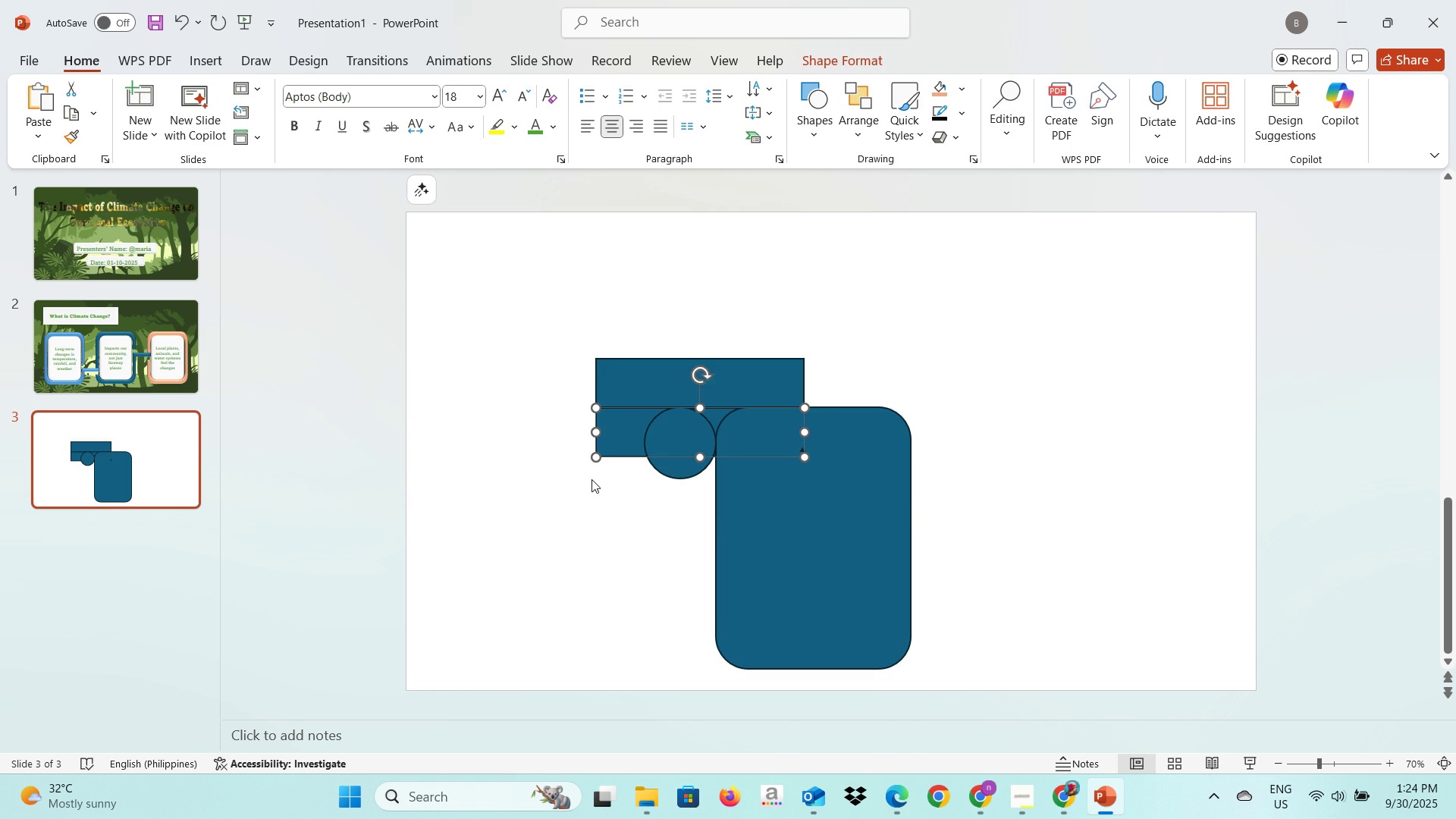 
left_click([592, 479])